 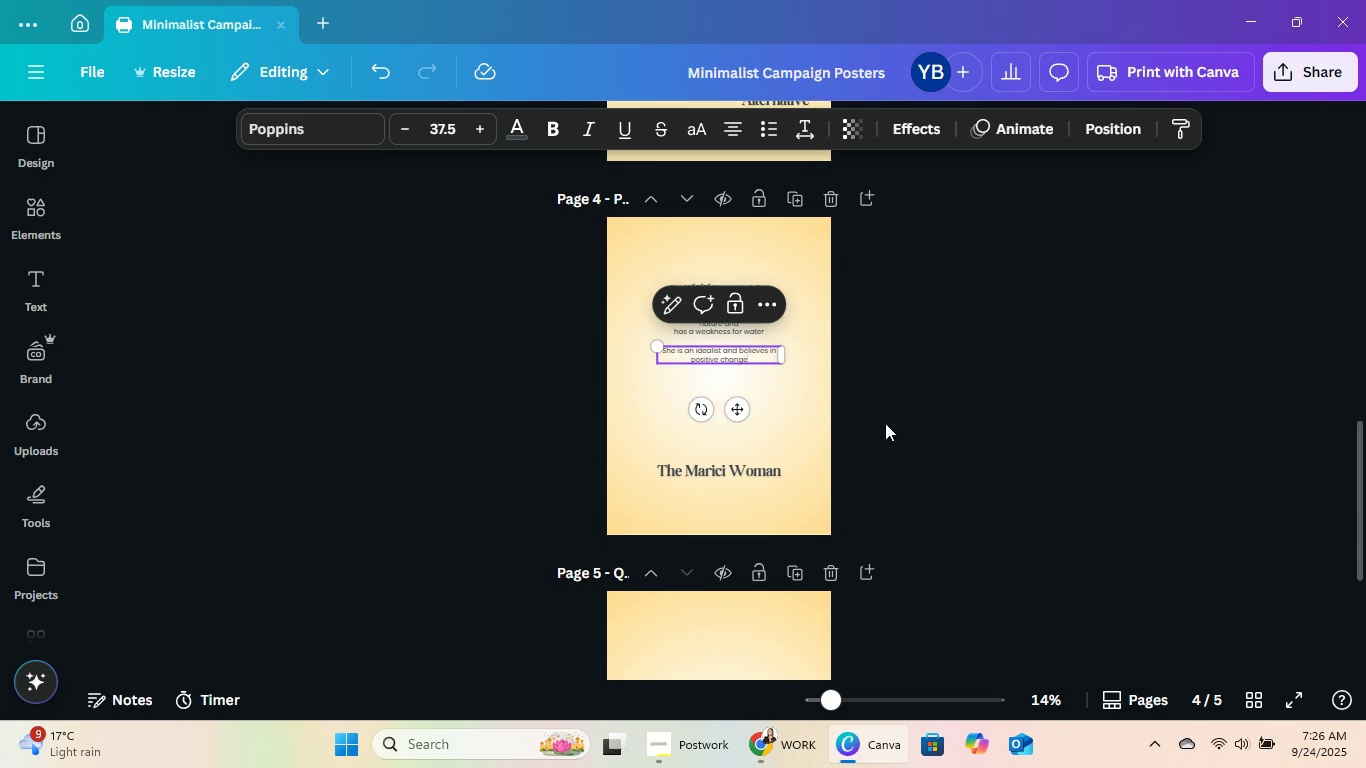 
left_click([874, 414])
 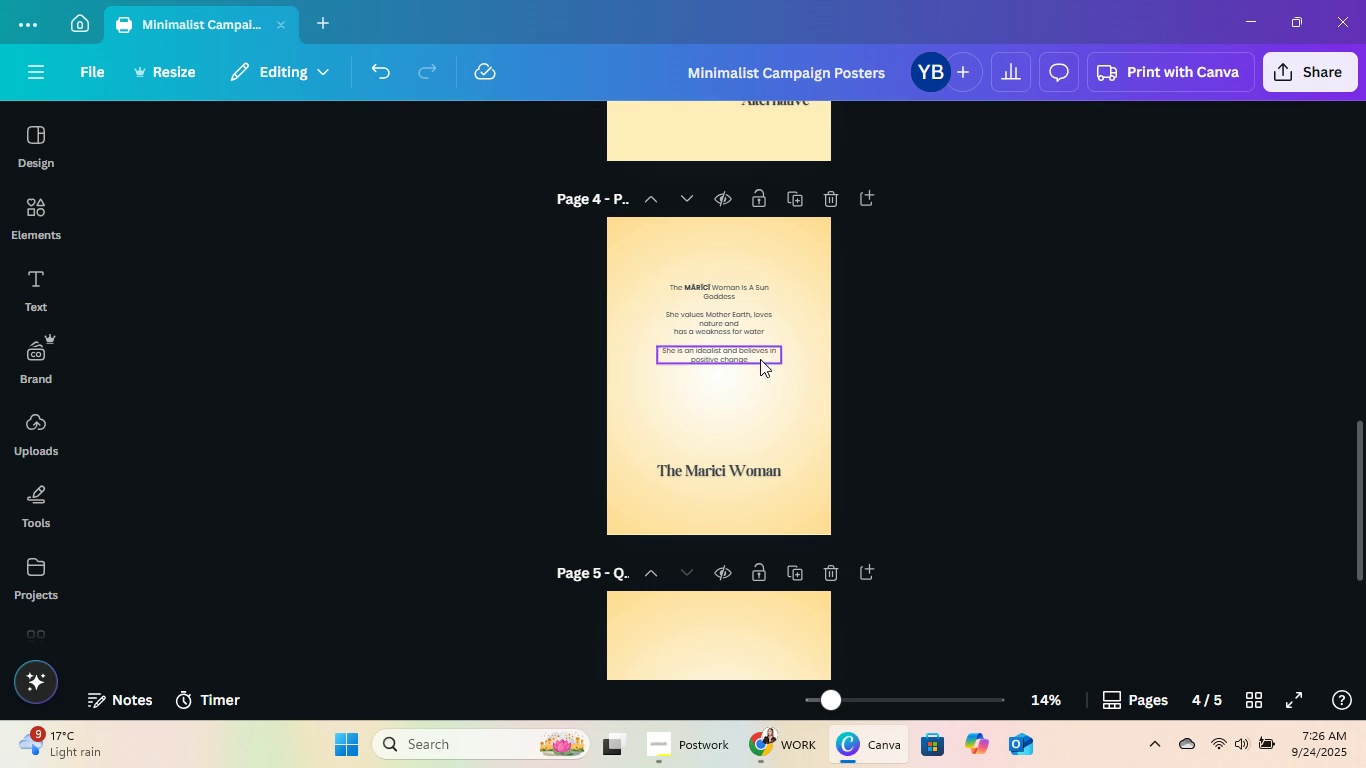 
double_click([761, 355])
 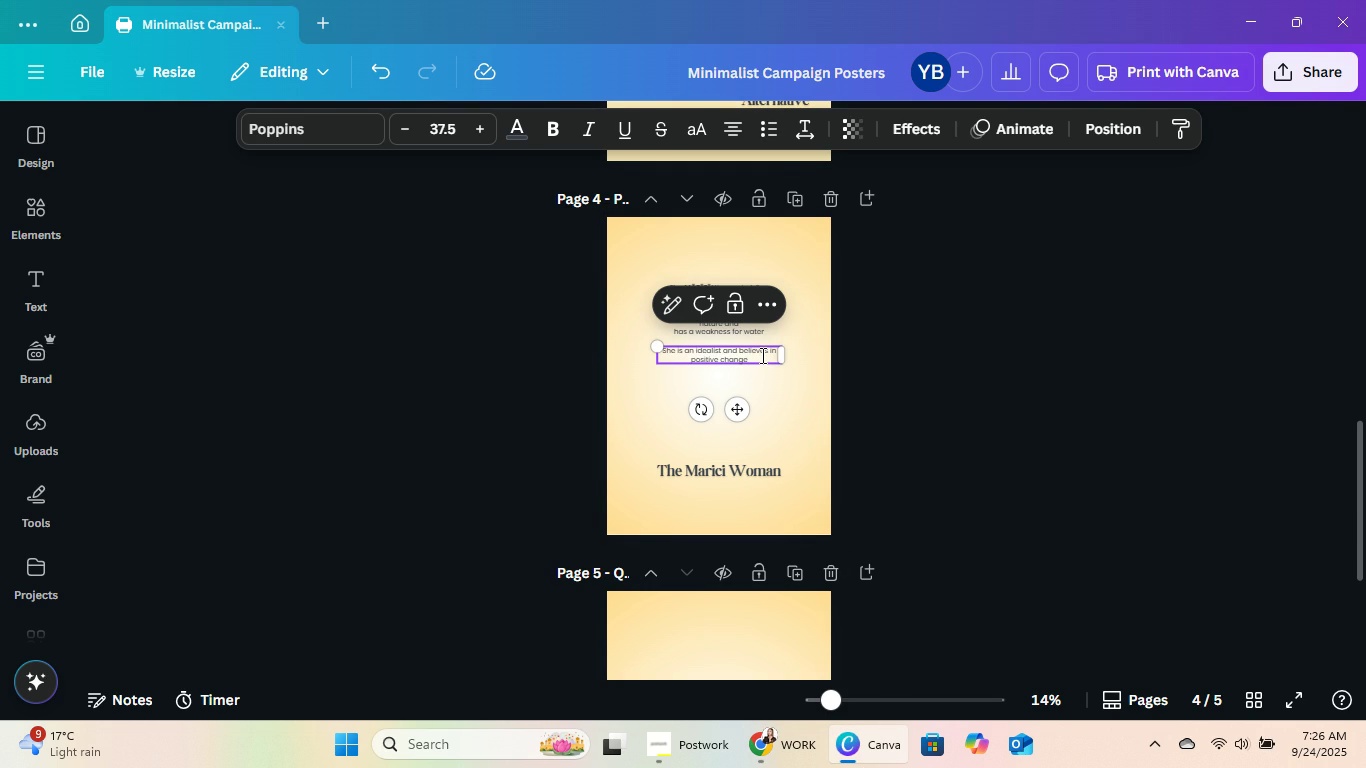 
left_click([761, 355])
 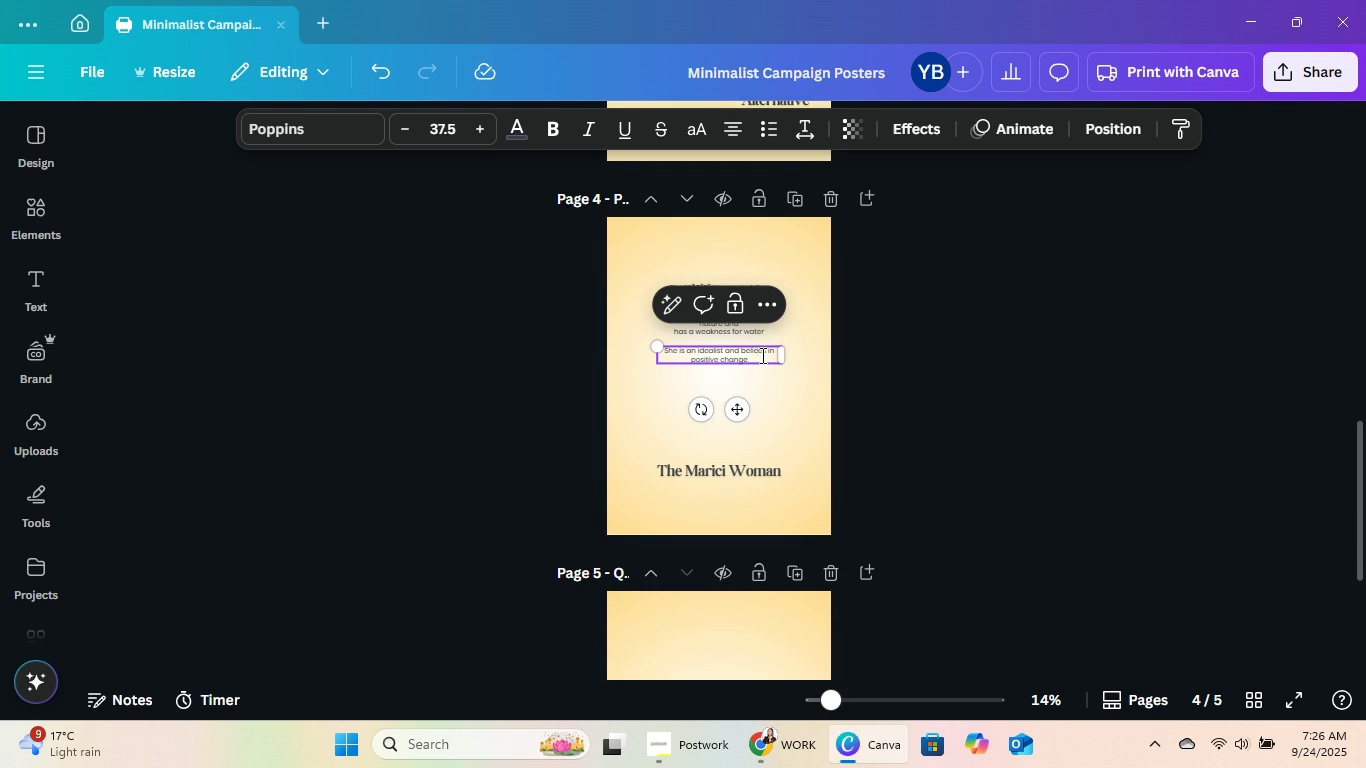 
key(Backspace)
 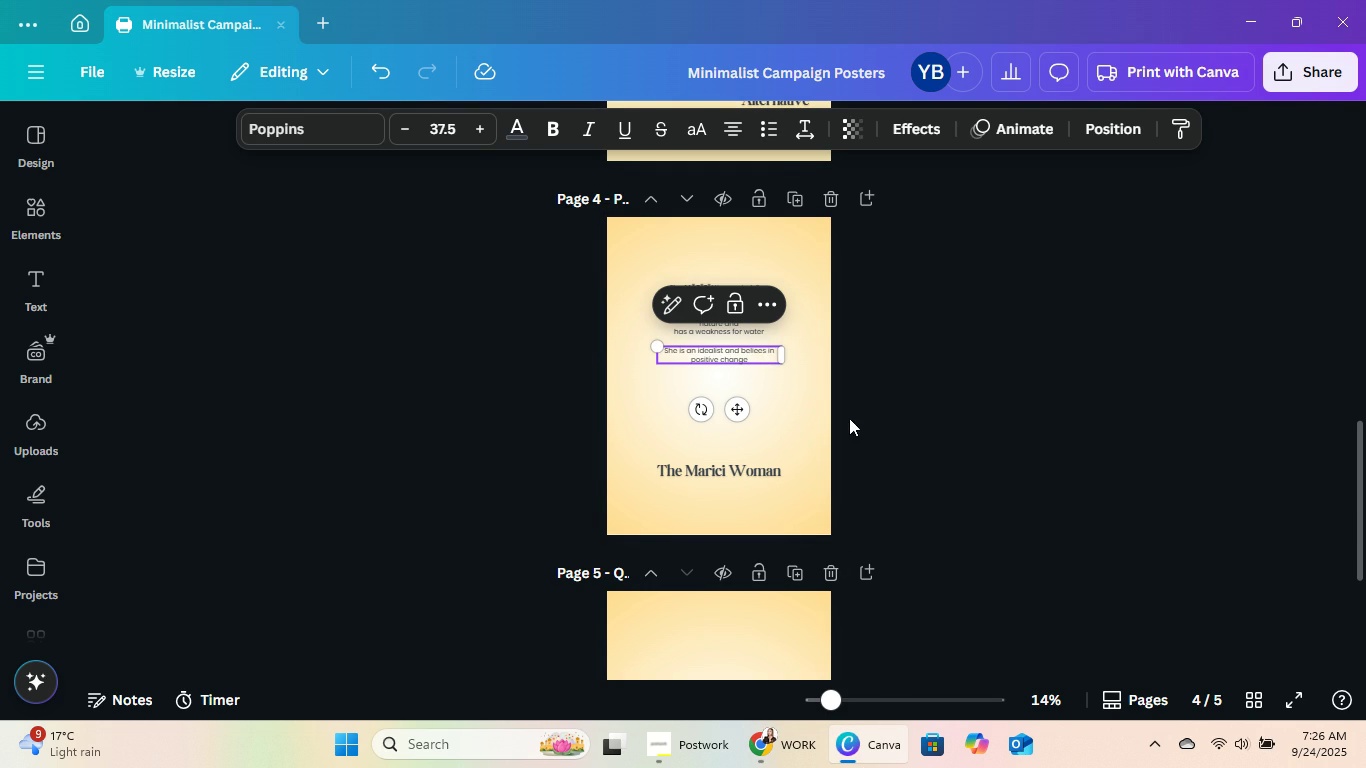 
left_click([850, 418])
 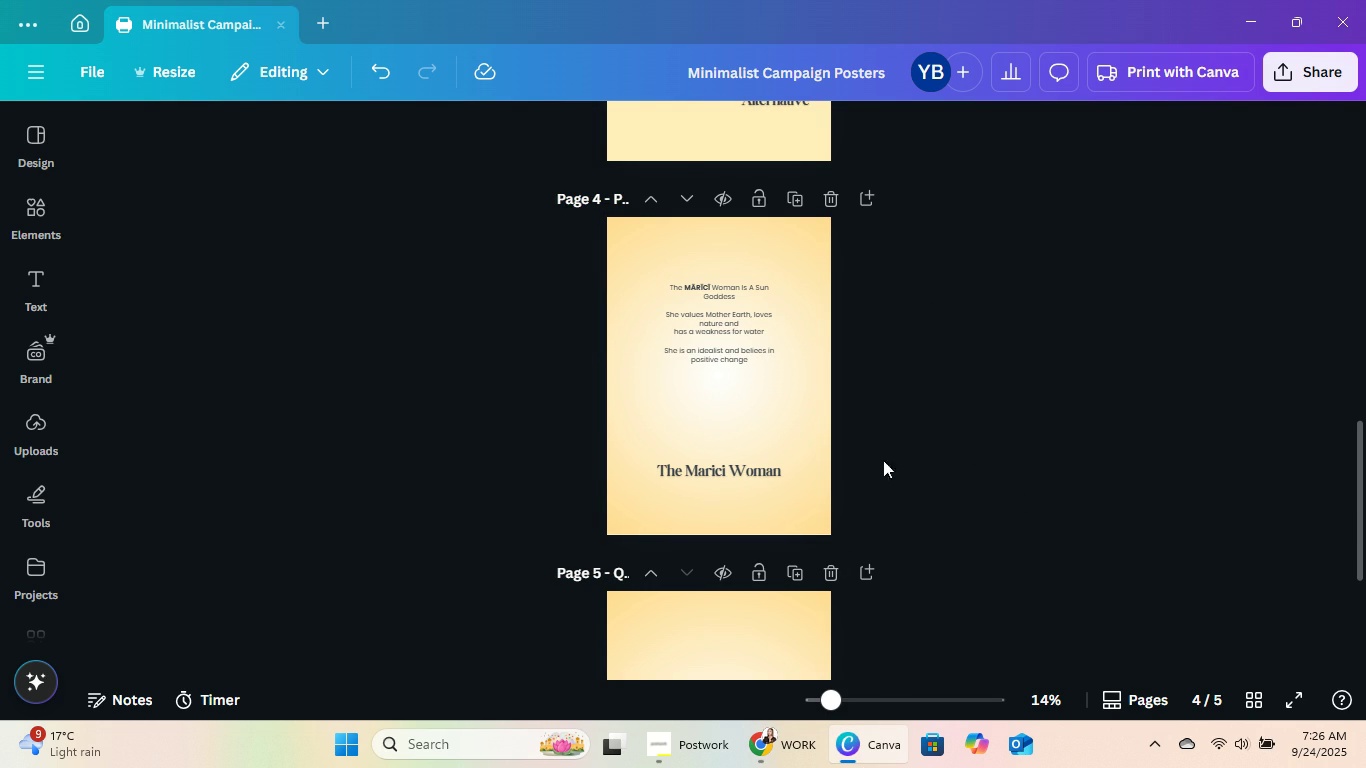 
left_click([792, 767])
 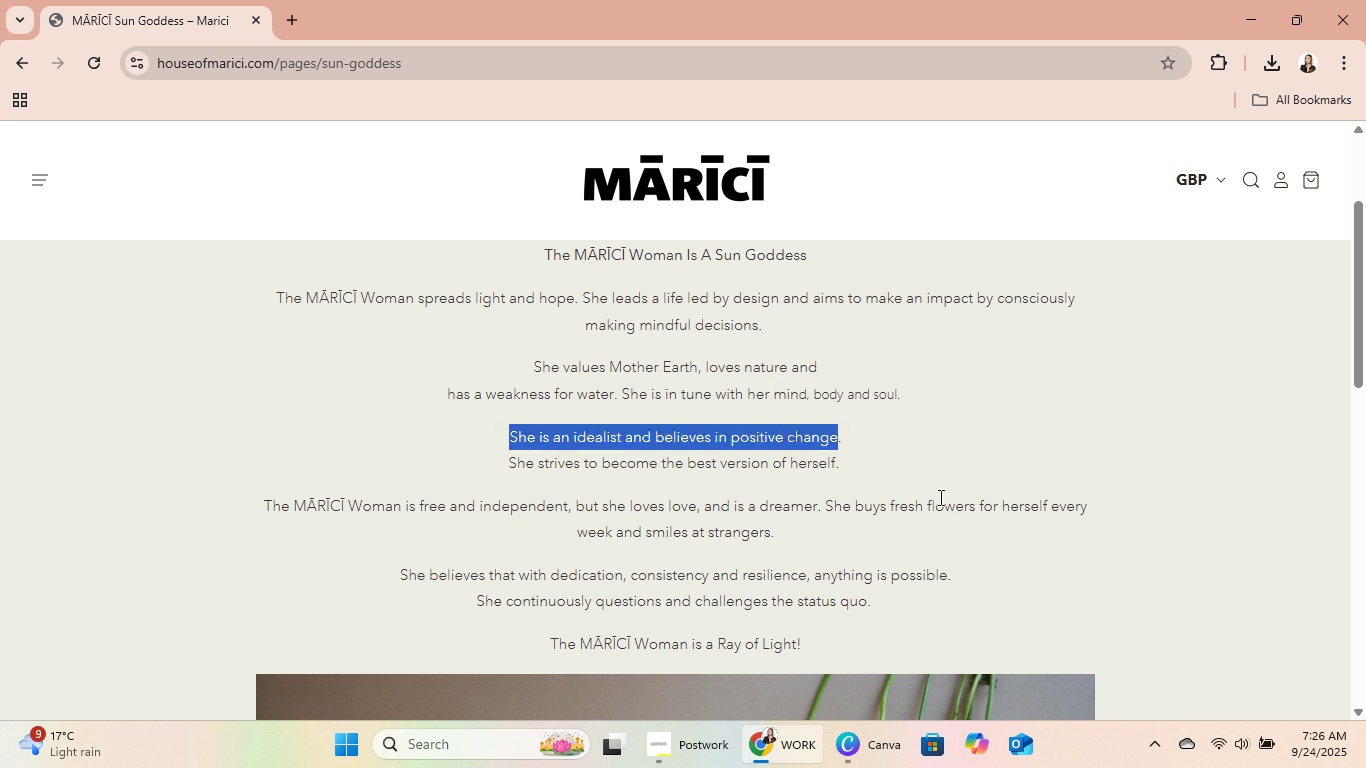 
left_click([939, 497])